 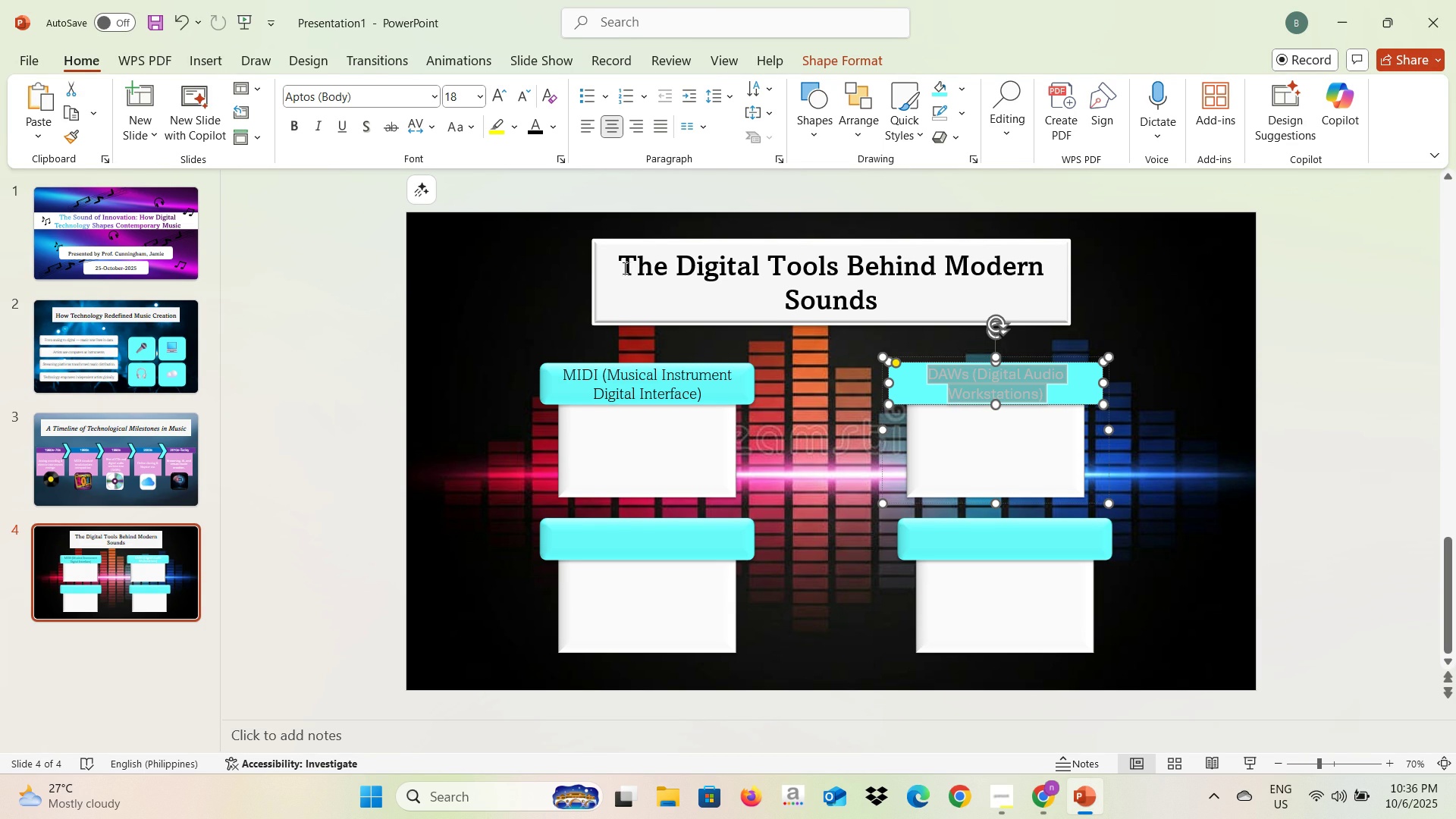 
left_click([535, 133])
 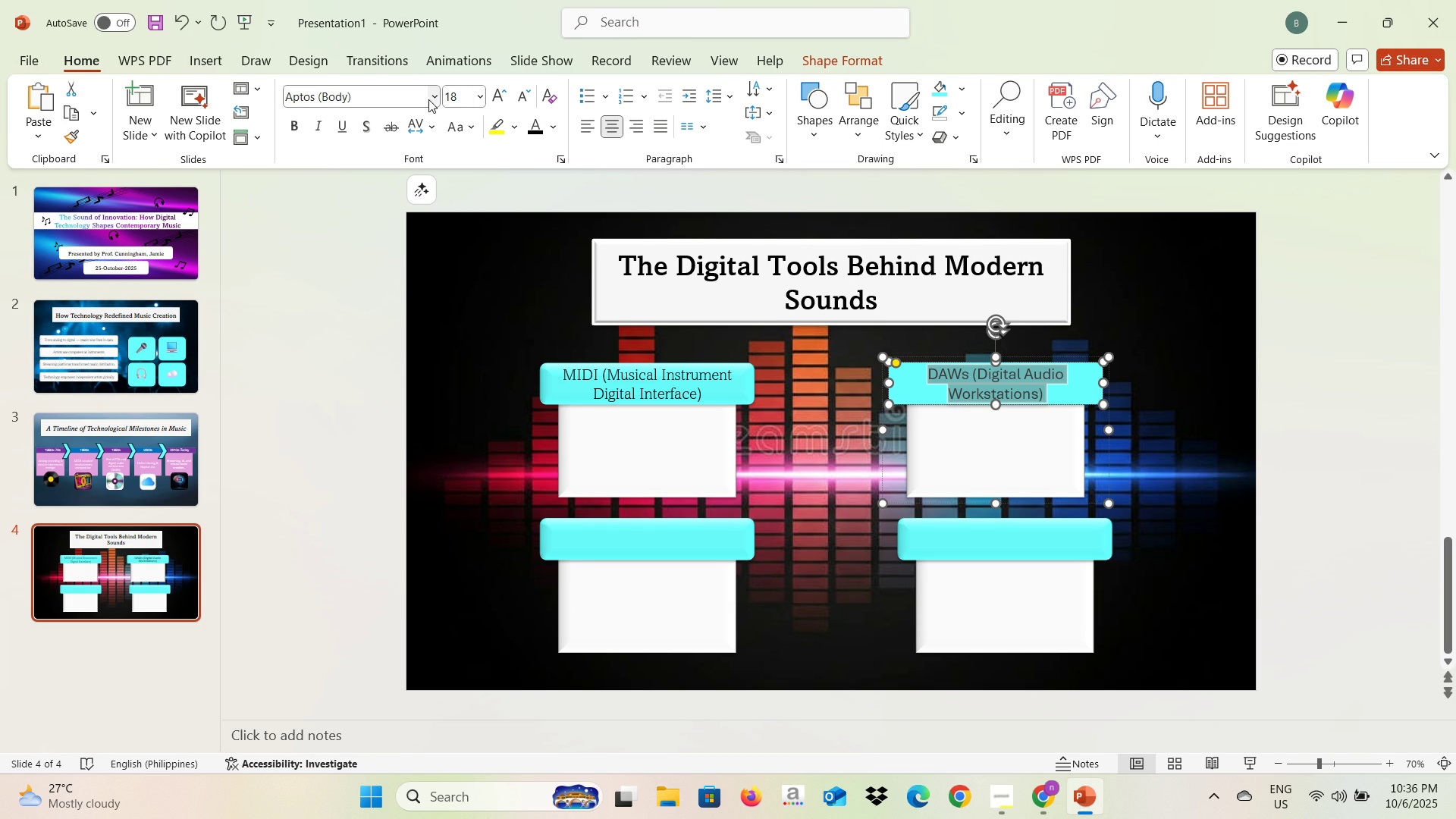 
left_click([428, 99])
 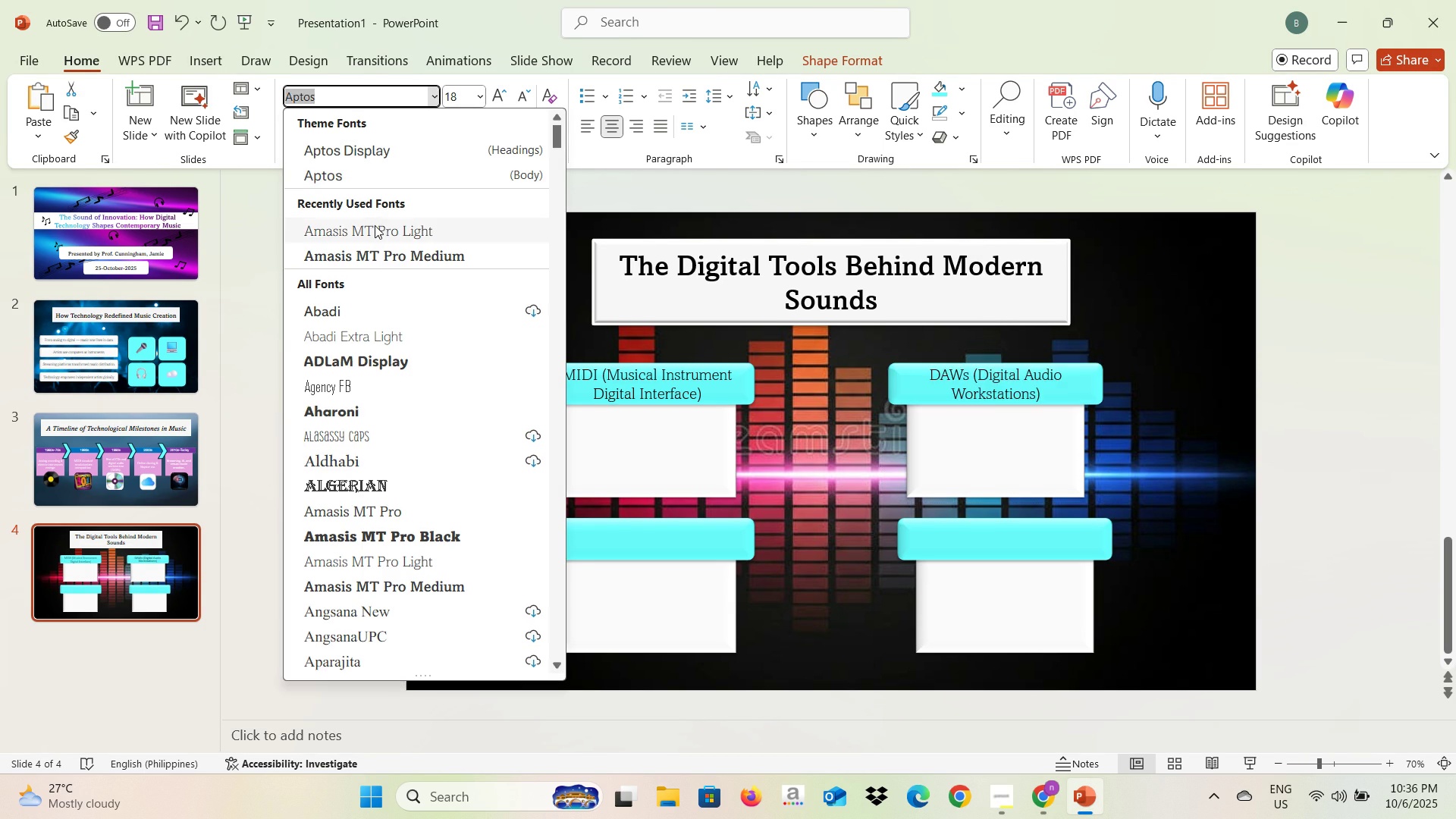 
left_click([375, 225])
 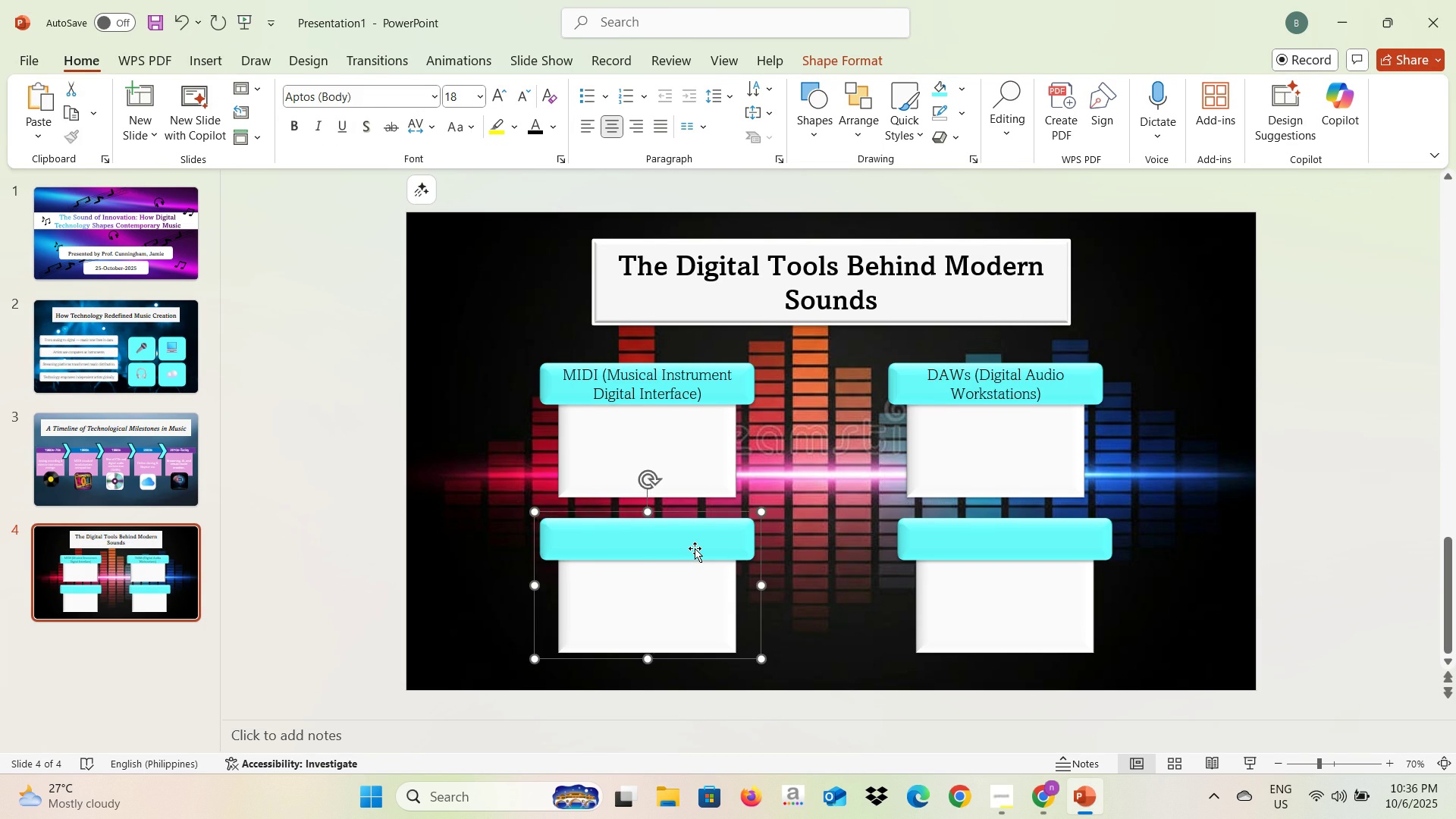 
double_click([695, 548])
 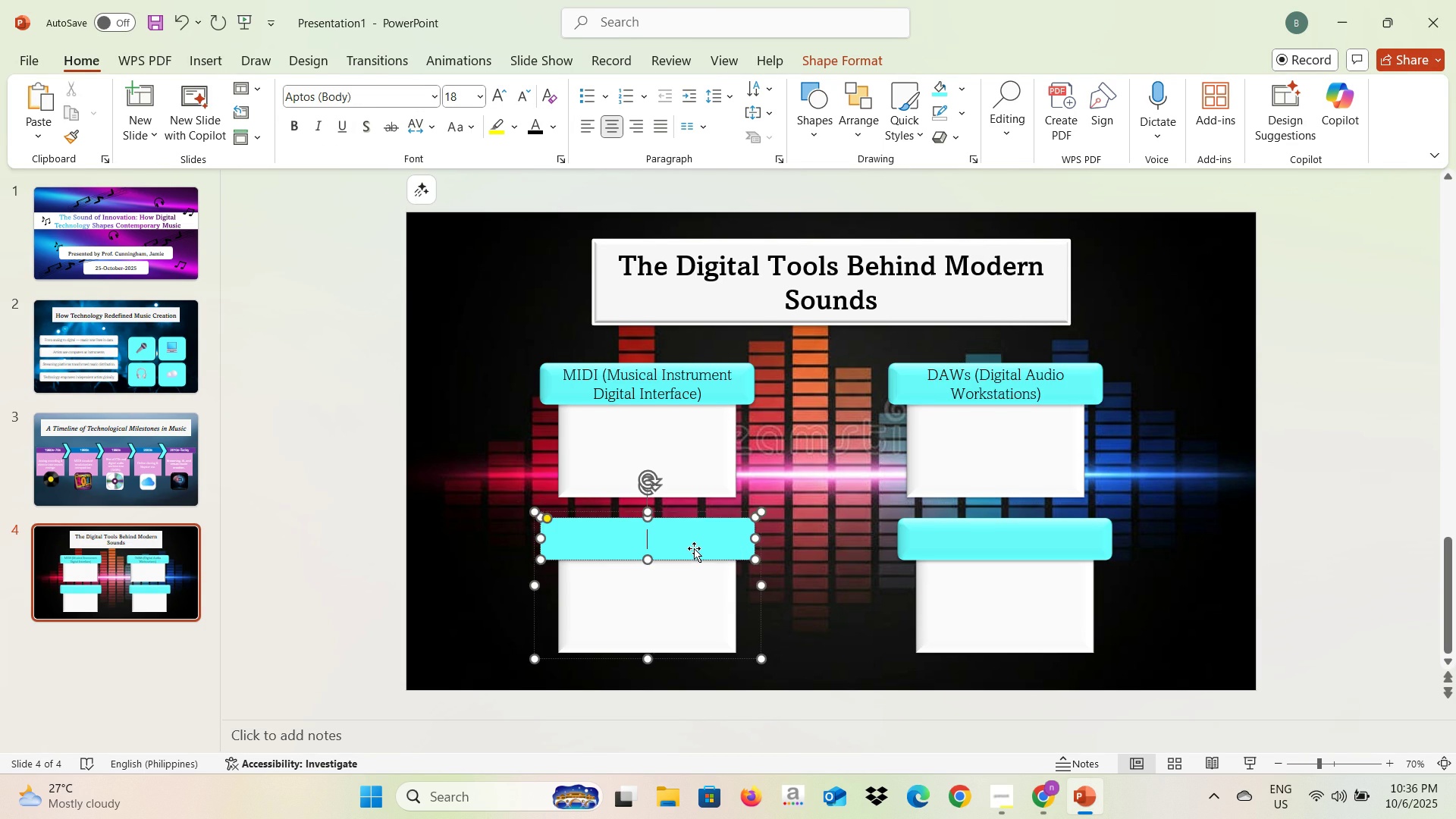 
key(Alt+AltLeft)
 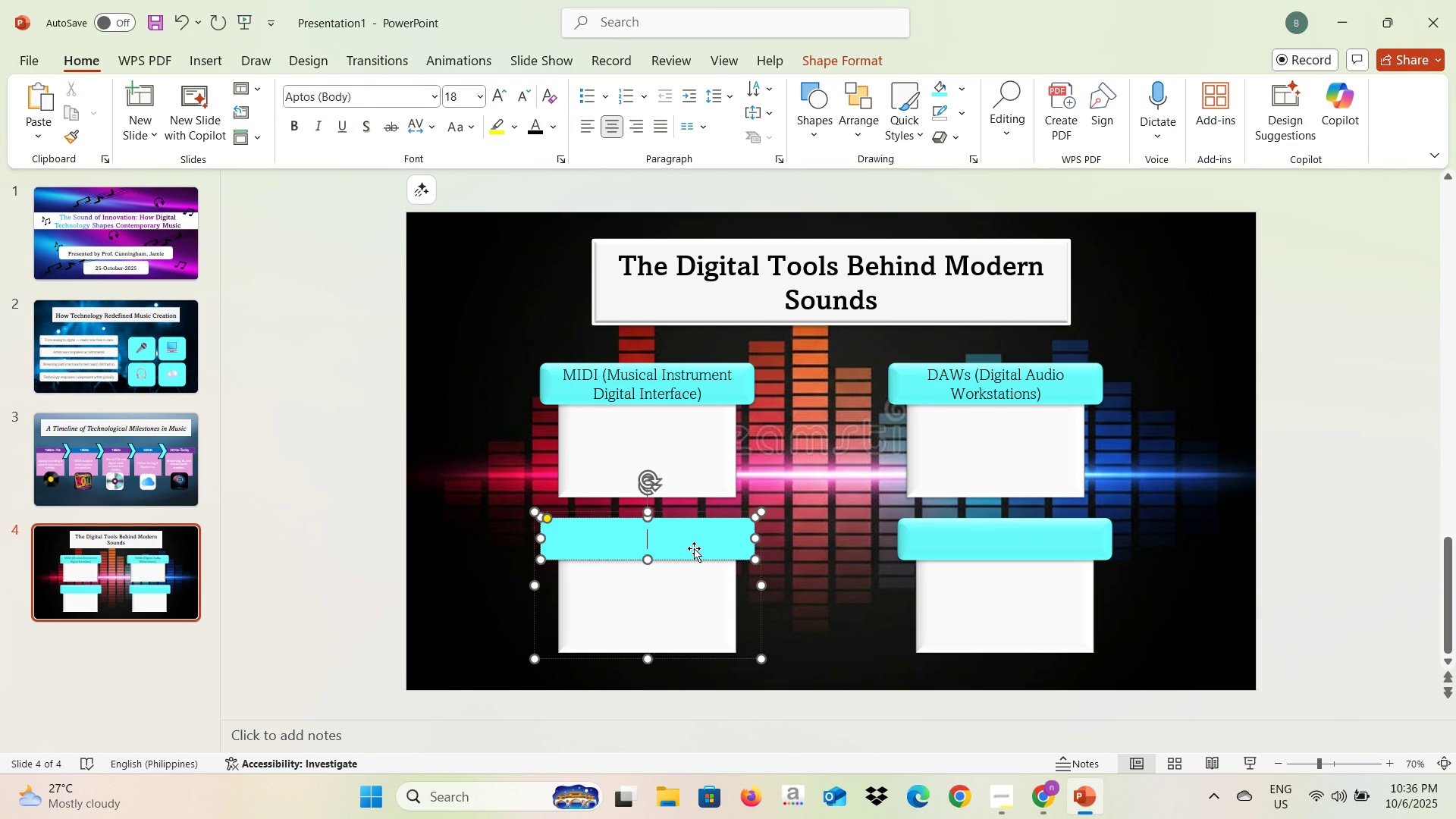 
key(Alt+Tab)